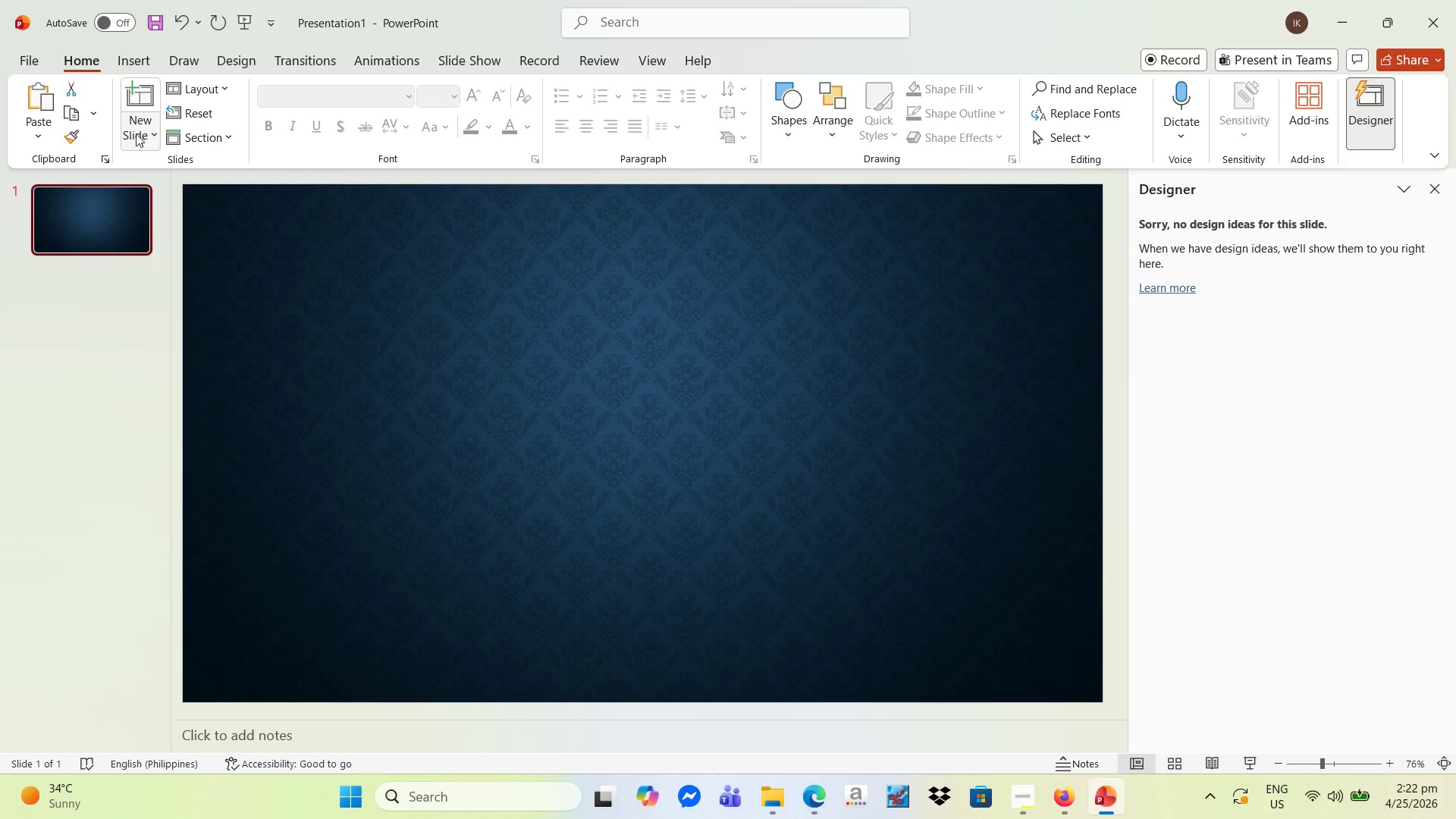 
left_click([135, 93])
 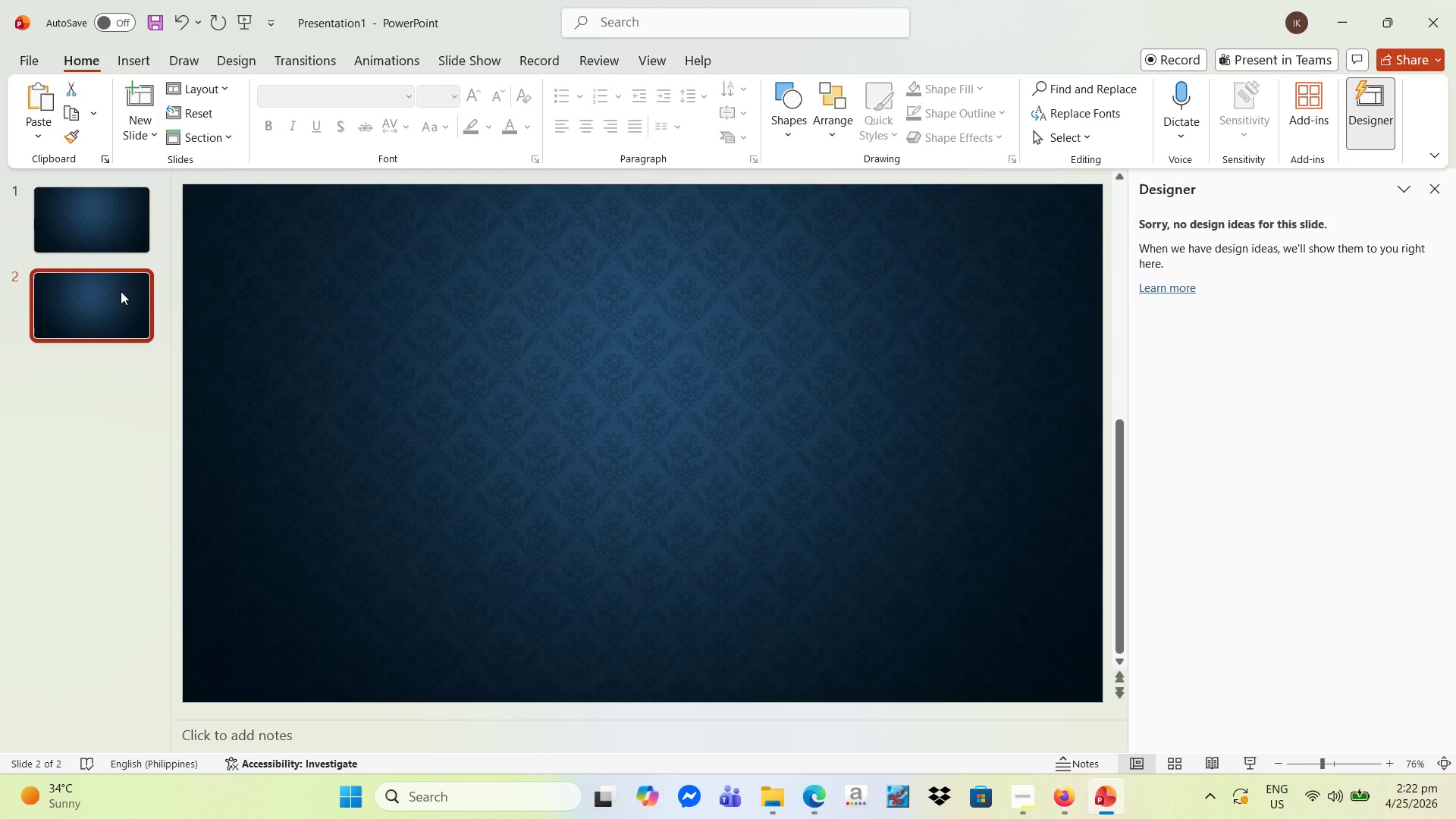 
right_click([118, 297])
 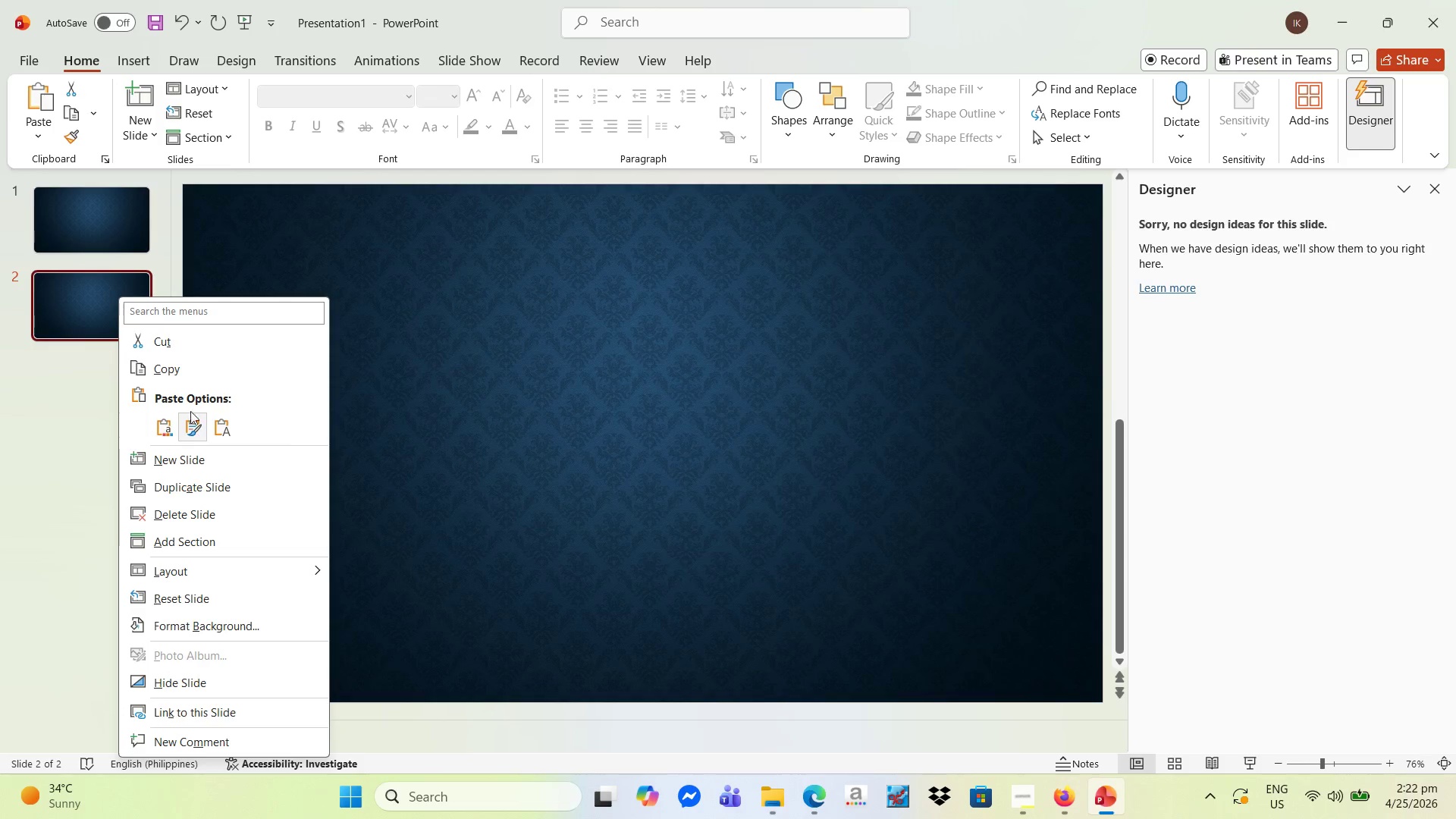 
left_click([184, 340])
 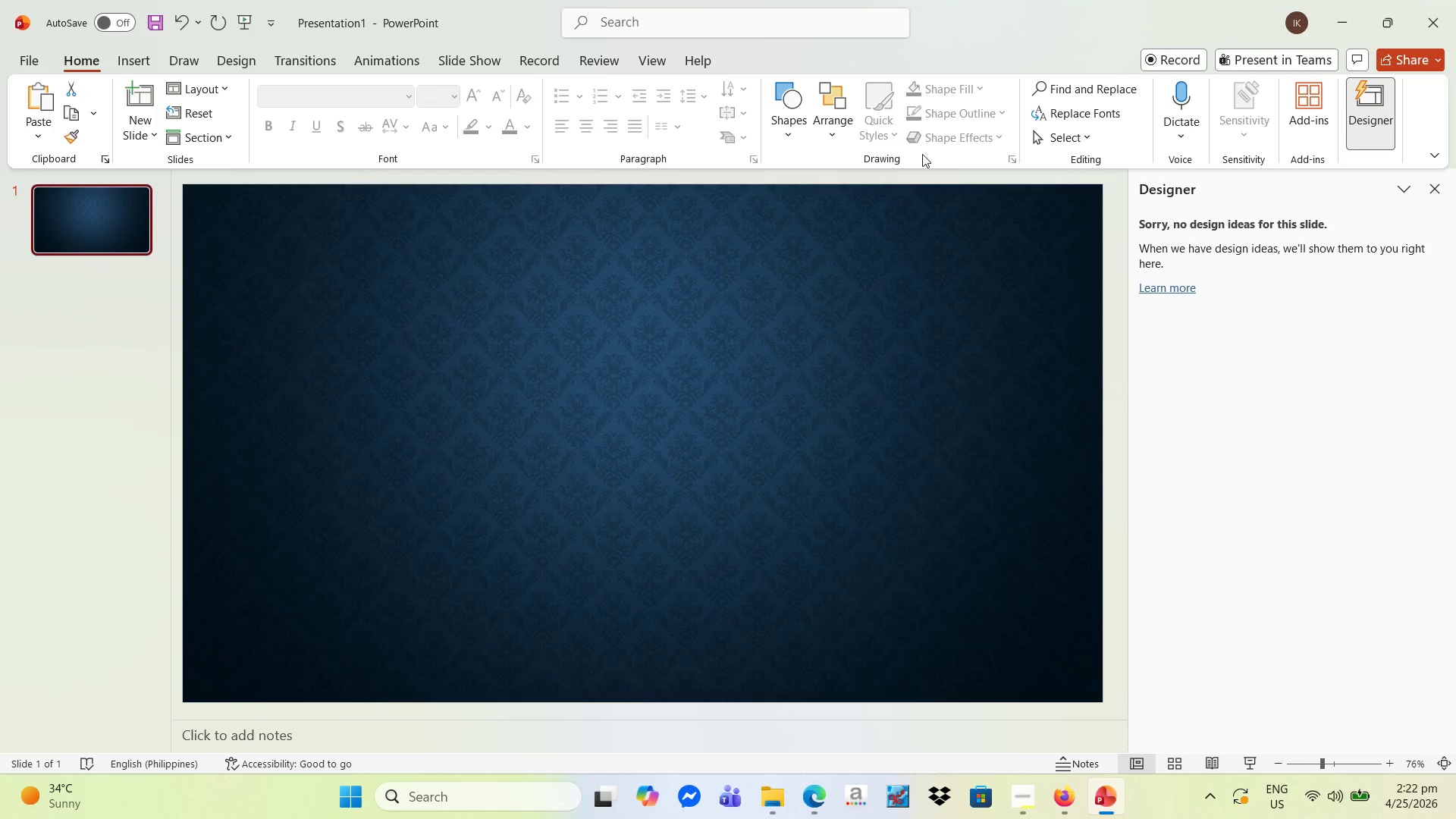 
left_click([369, 231])
 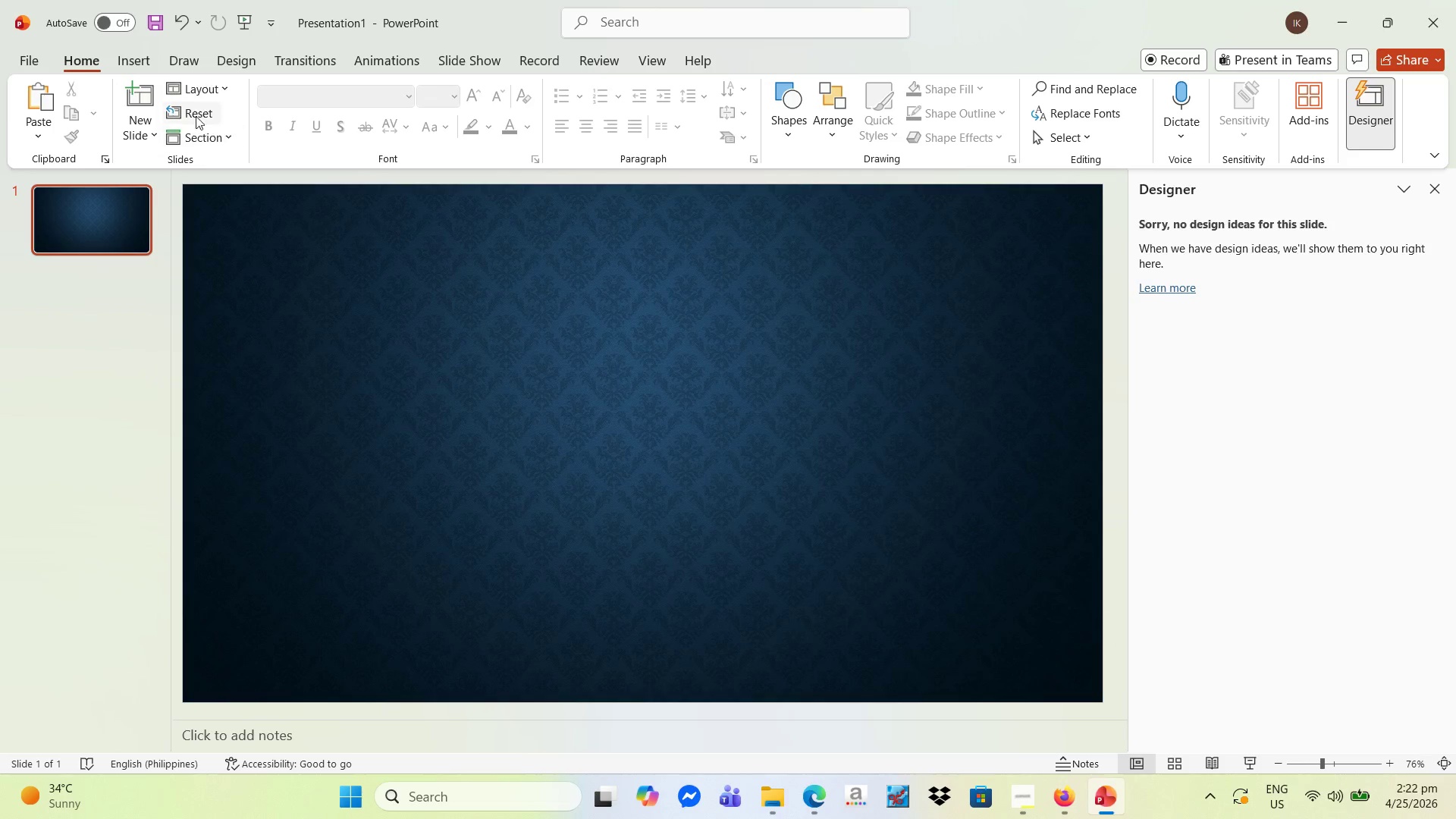 
left_click([197, 95])
 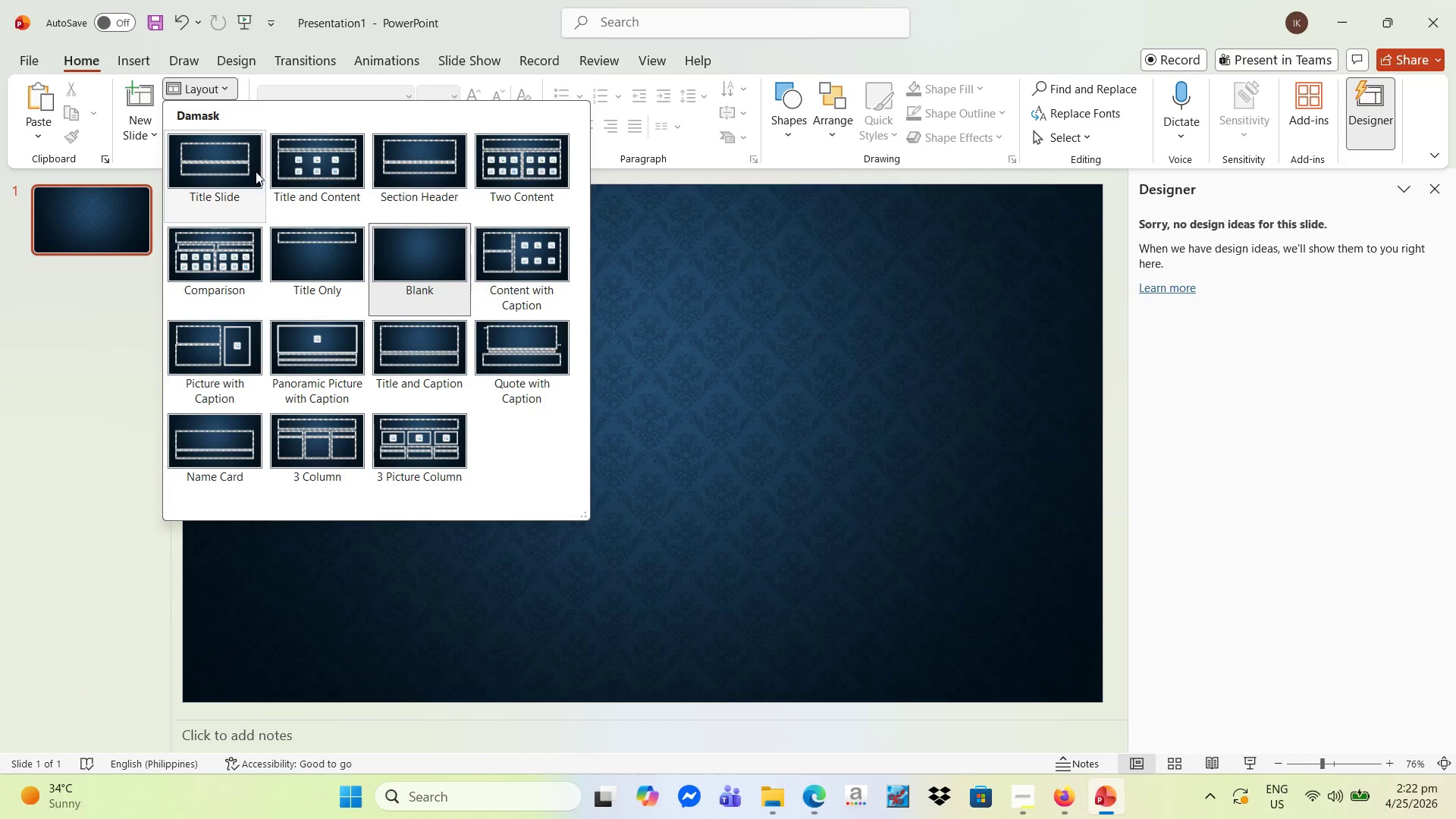 
left_click([310, 169])
 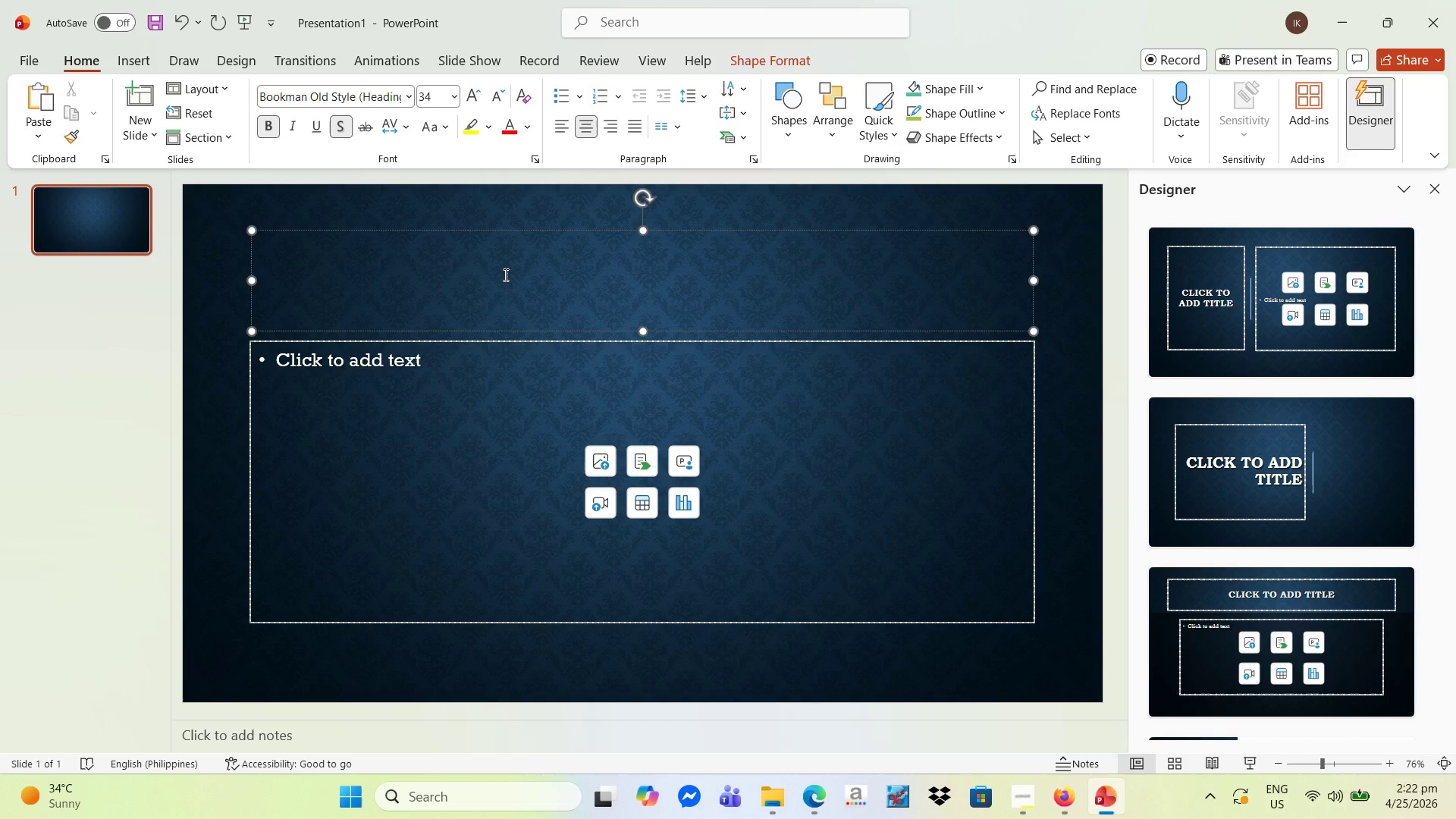 
type(the cellar & crta)
key(Backspace)
key(Backspace)
type(ate)
 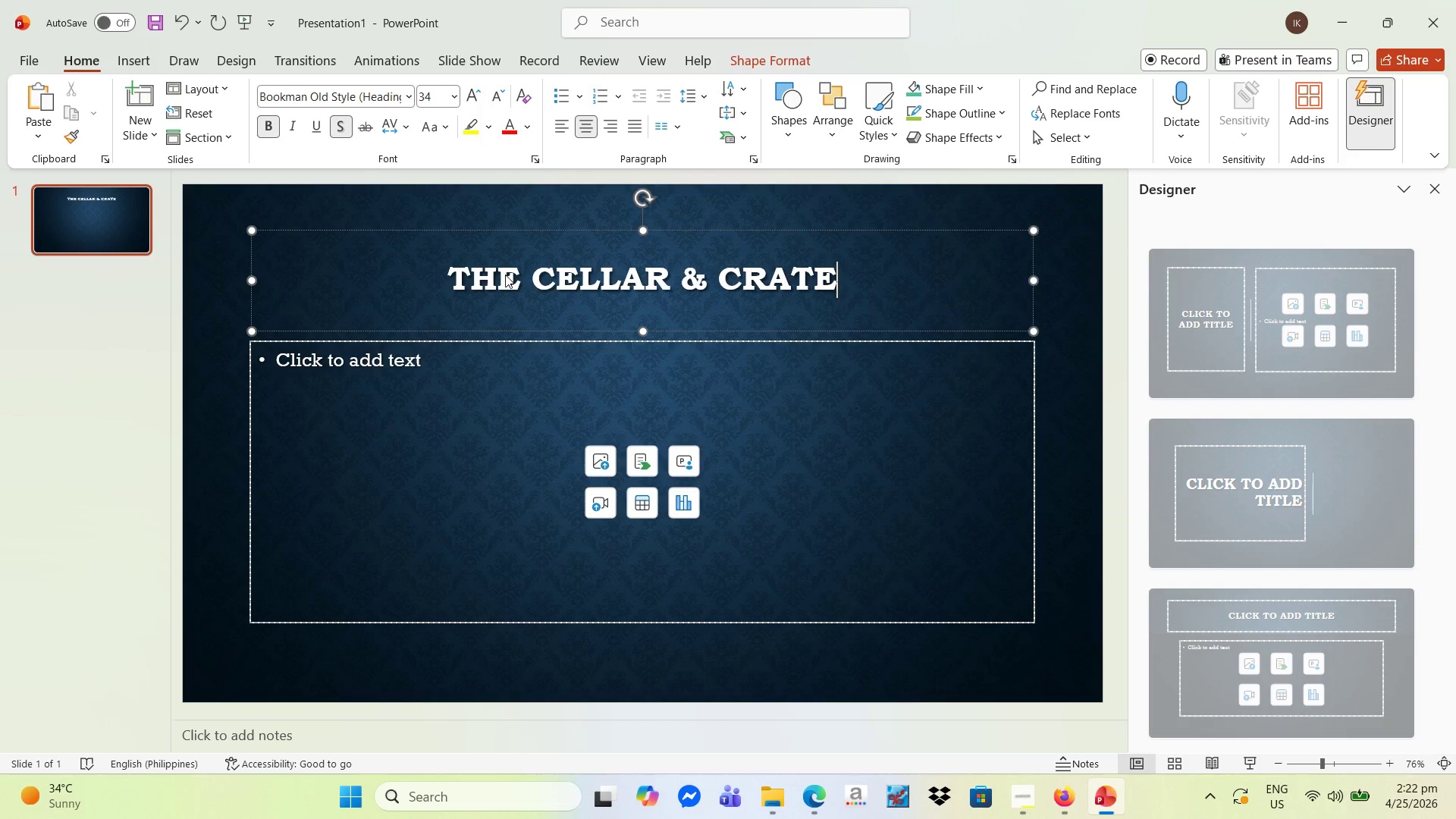 
left_click([444, 438])
 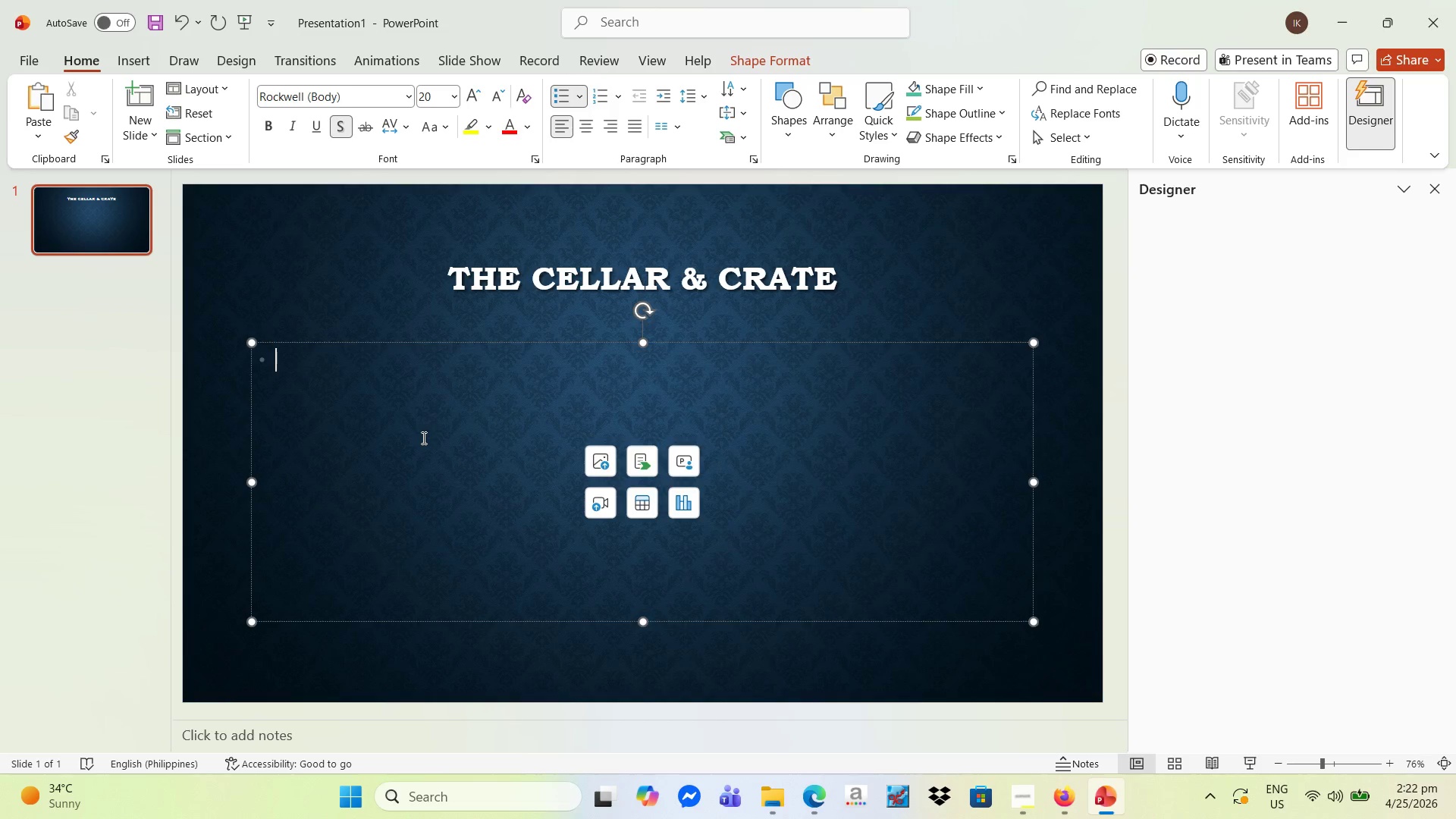 
type(sy)
key(Backspace)
type(trategic expansion deck)
 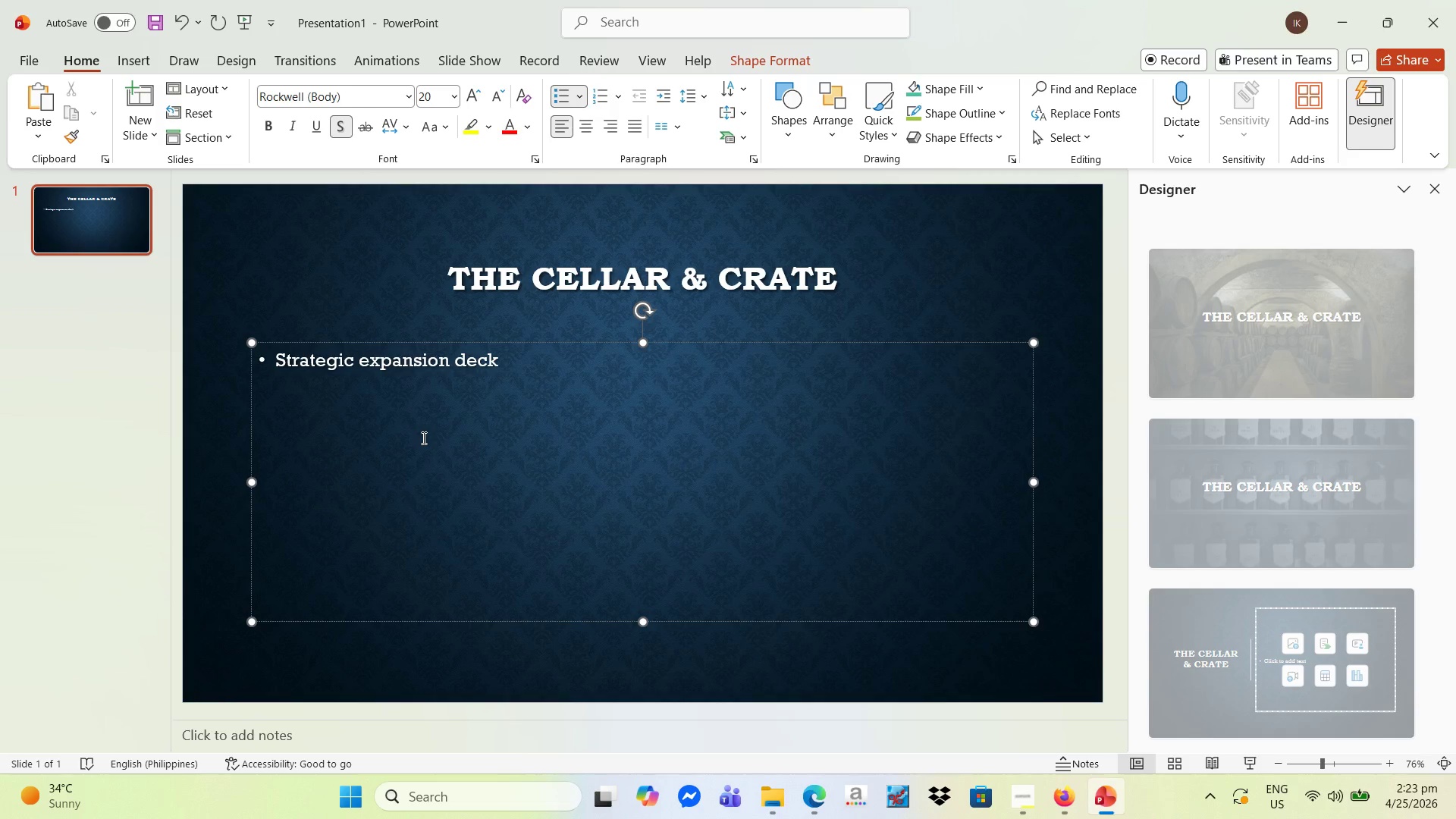 
key(Enter)
 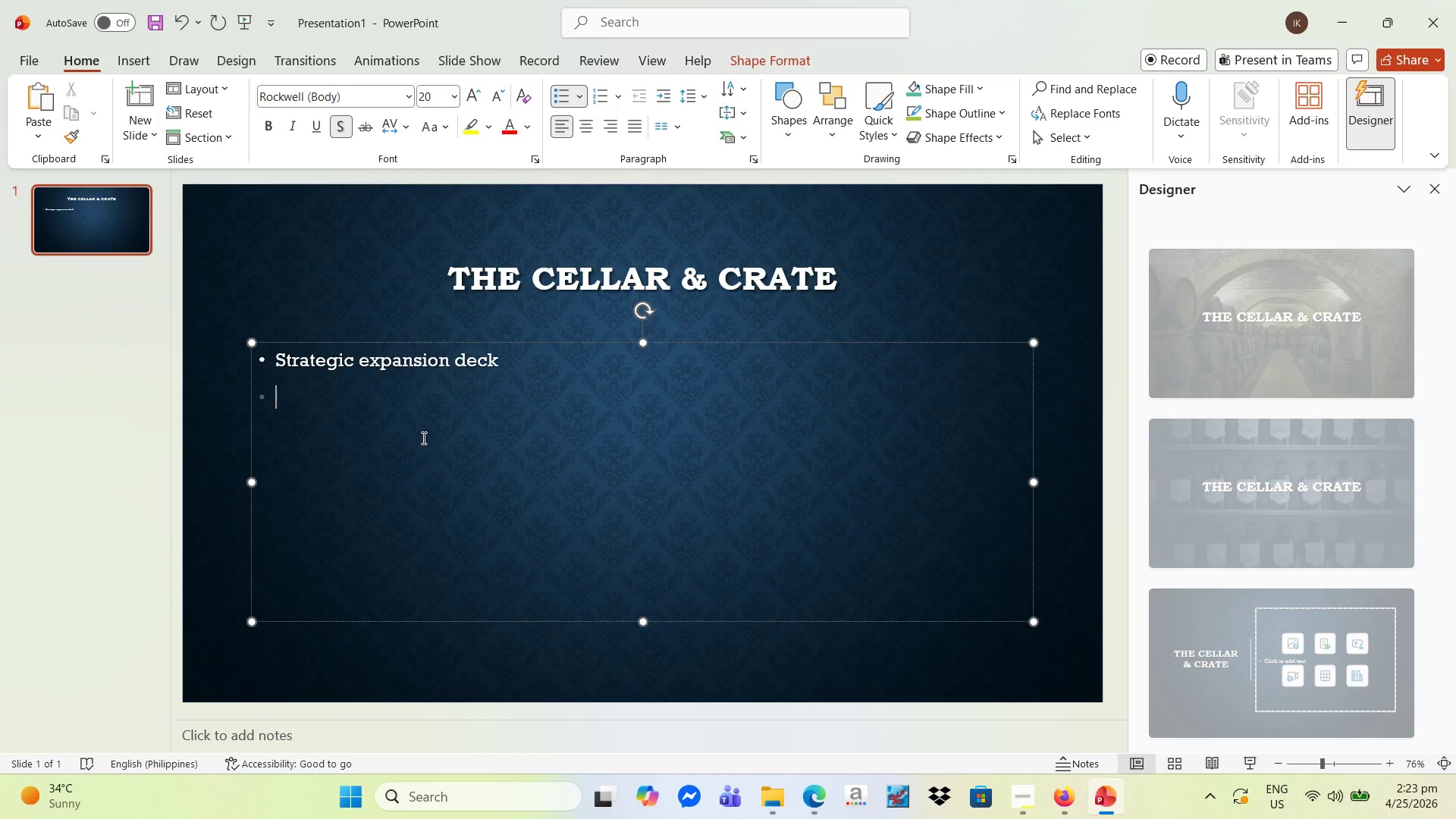 
type(Corporate Gifting Pivot)
 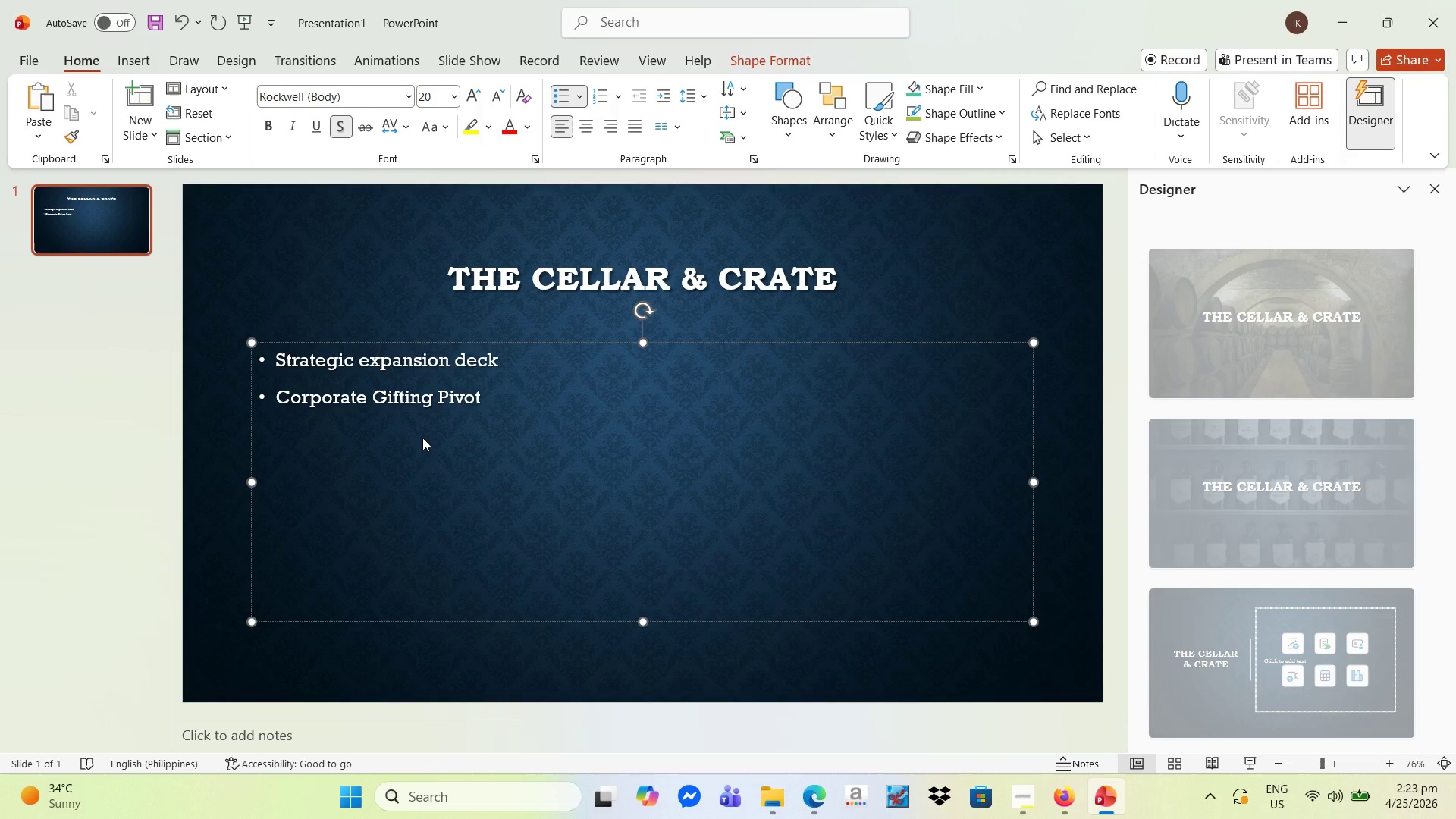 
left_click([373, 362])
 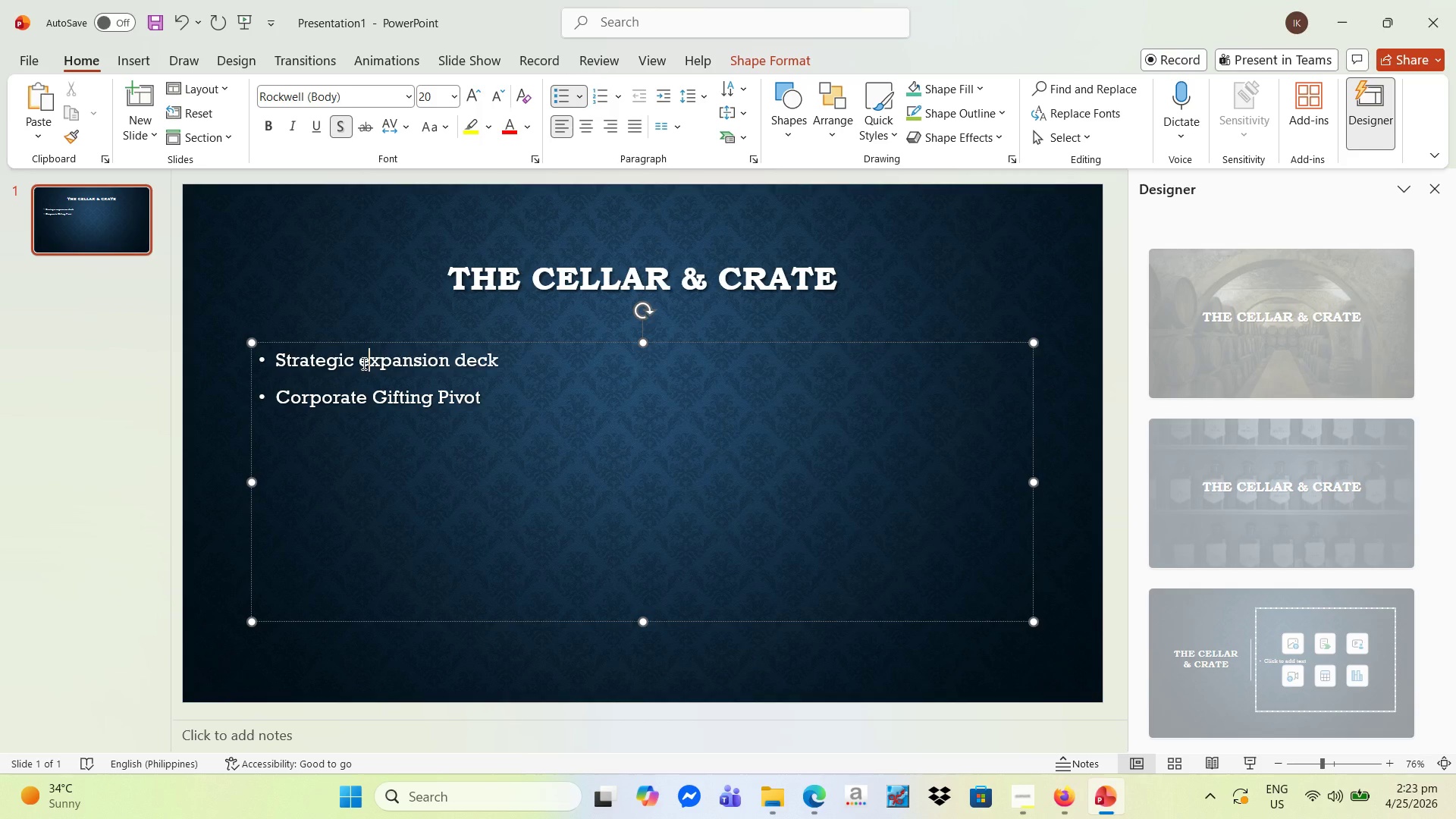 
key(Backspace)
 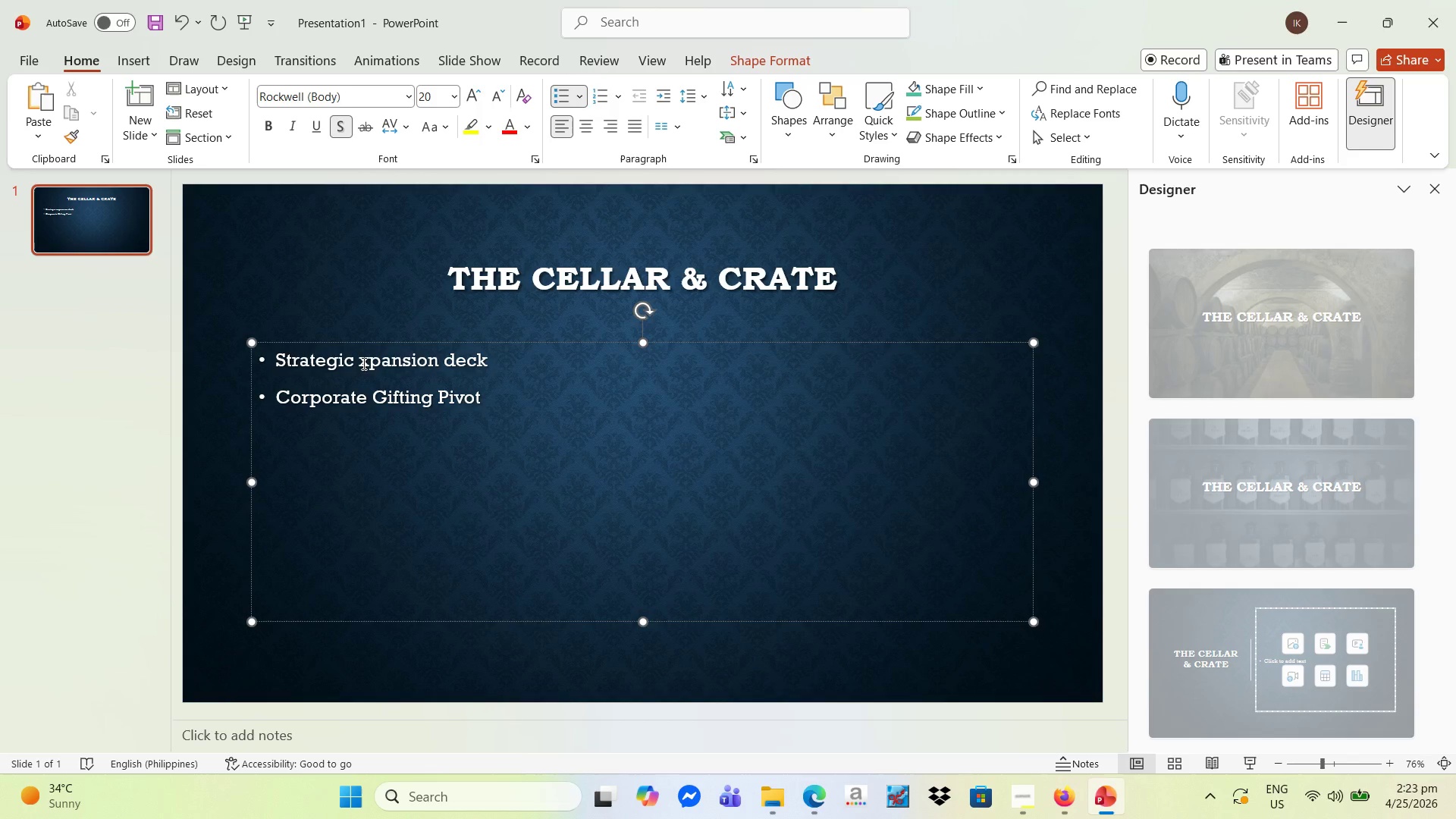 
key(Shift+E)
 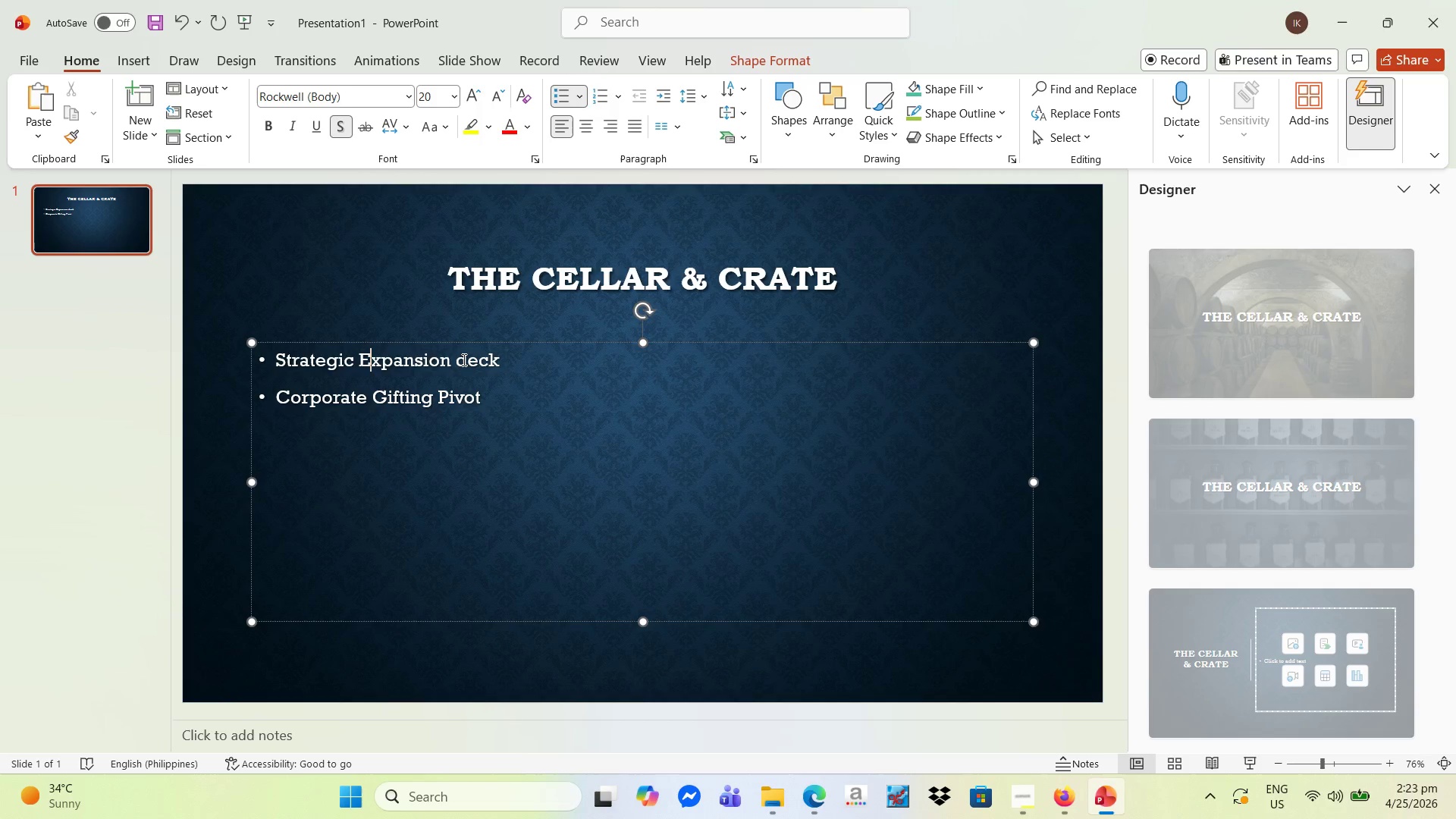 
left_click([470, 359])
 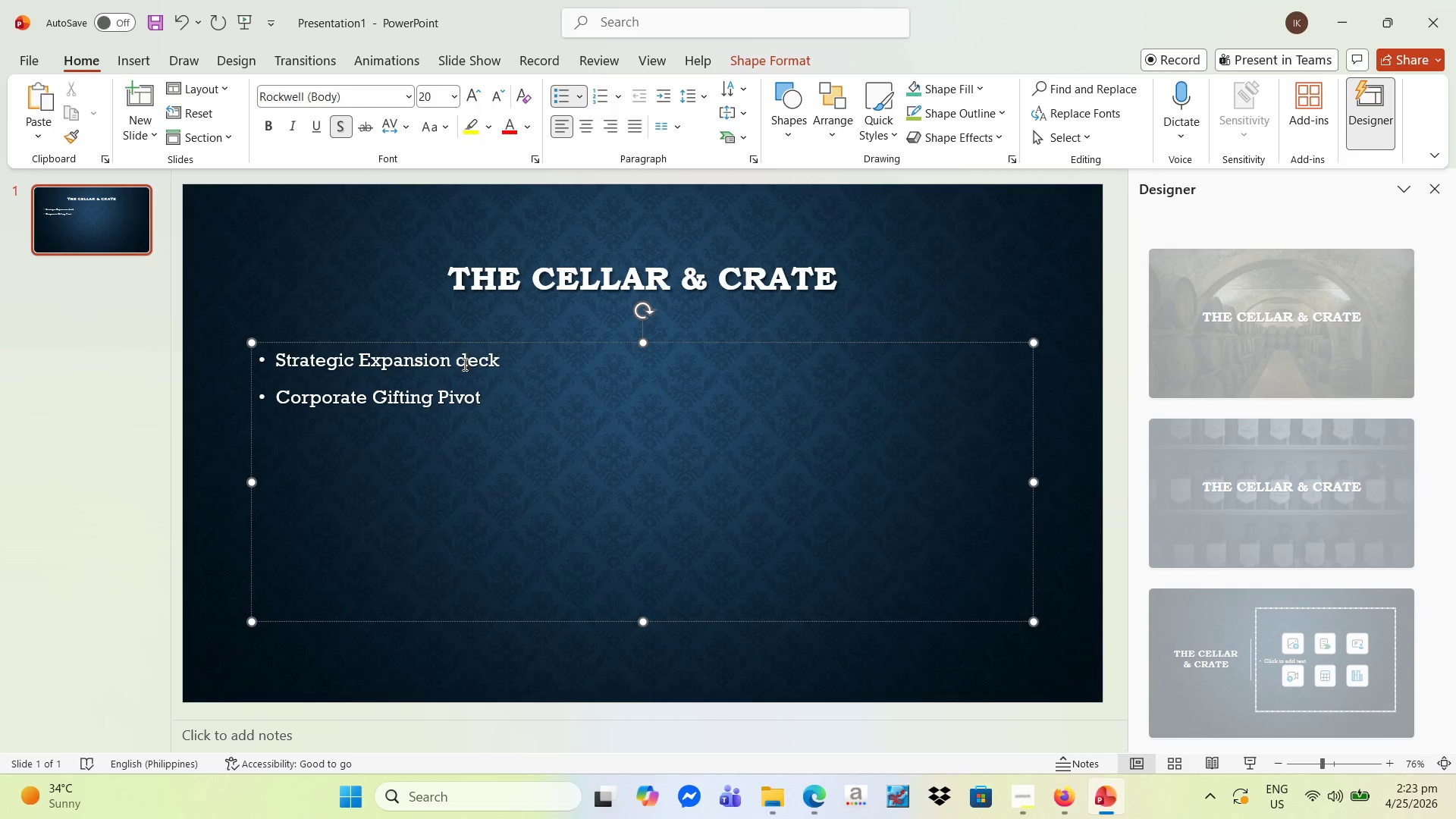 
key(Backspace)
 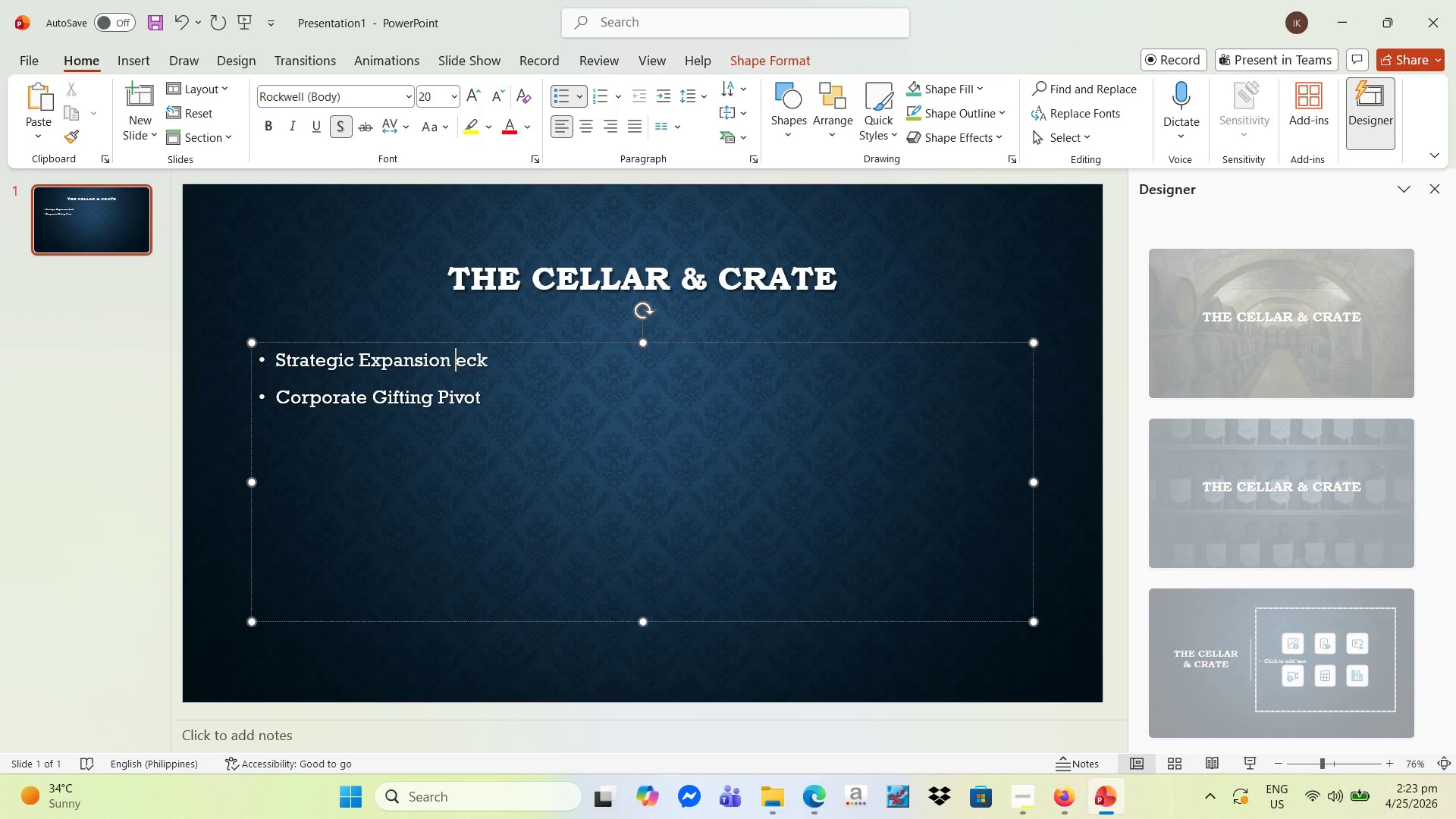 
key(Shift+D)
 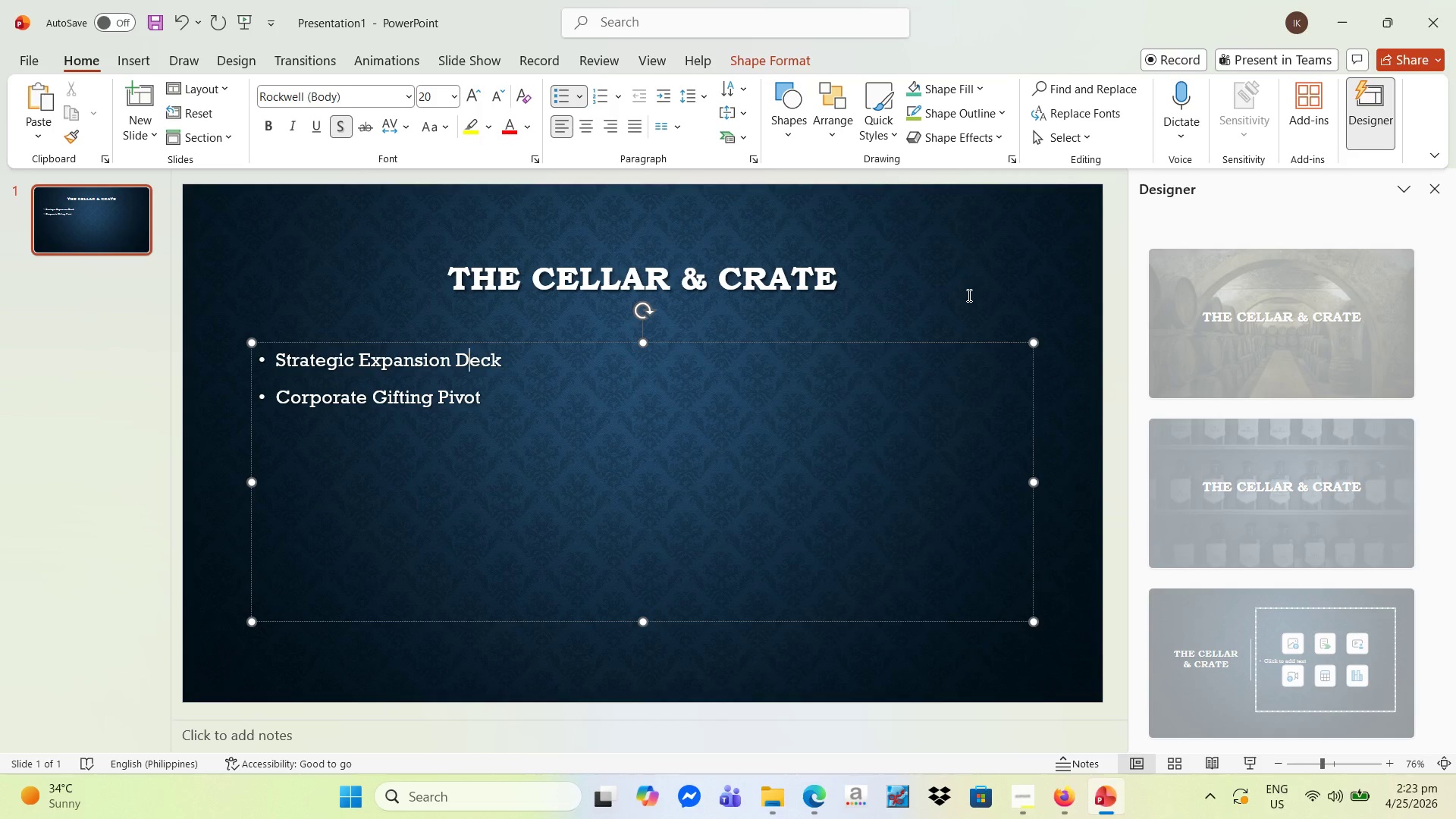 
left_click([984, 288])
 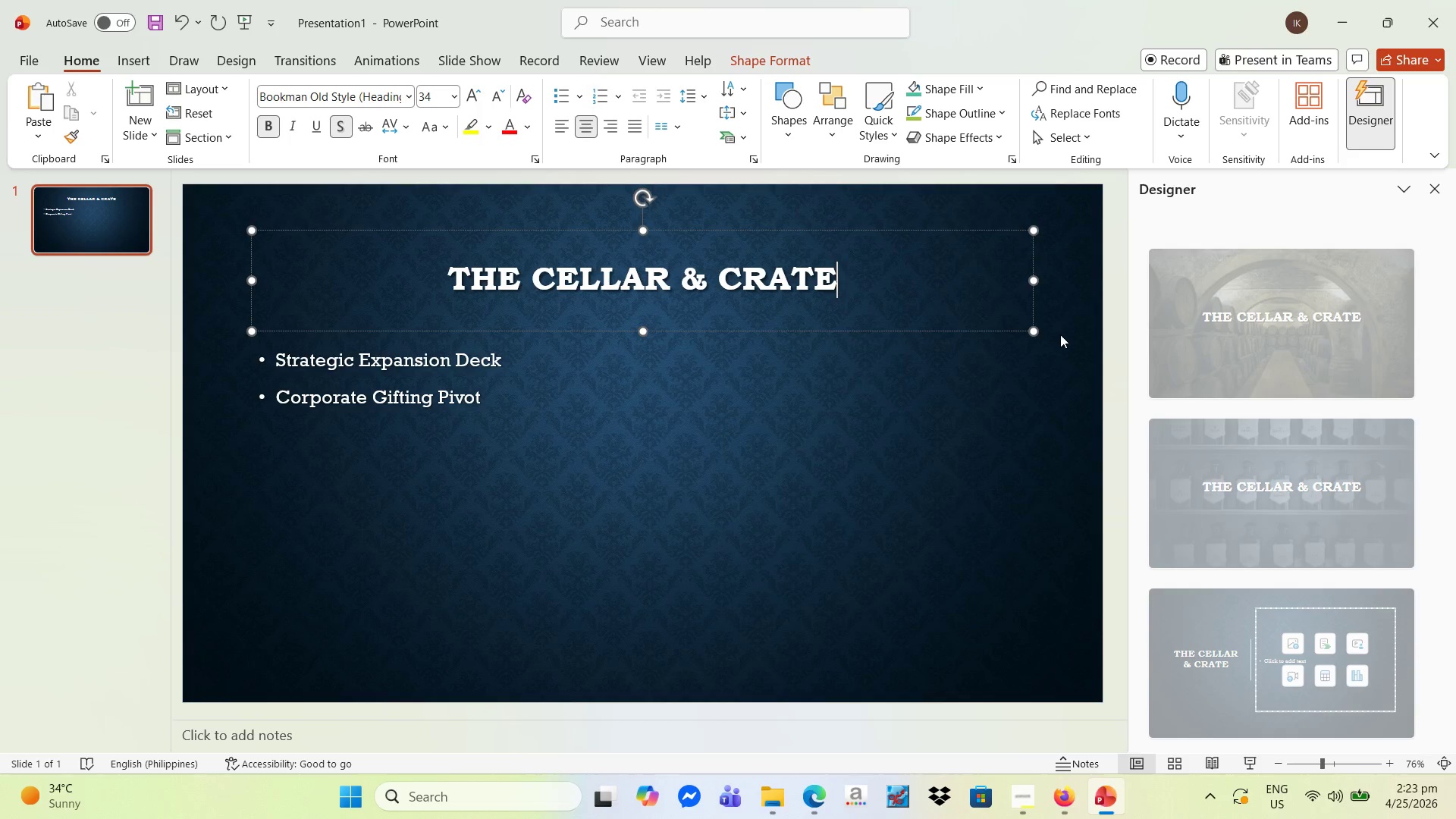 
left_click([1068, 329])
 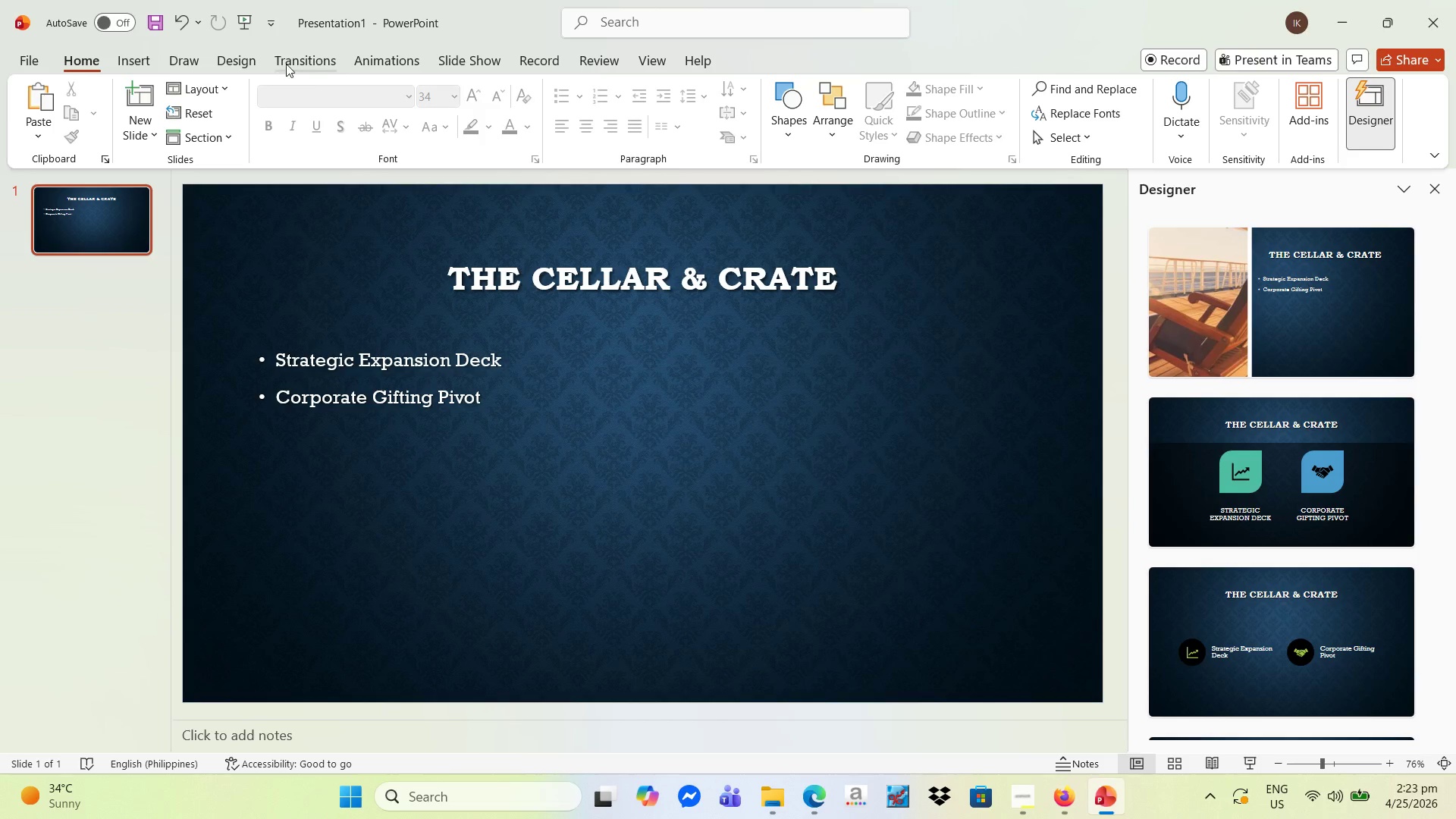 
wait(8.27)
 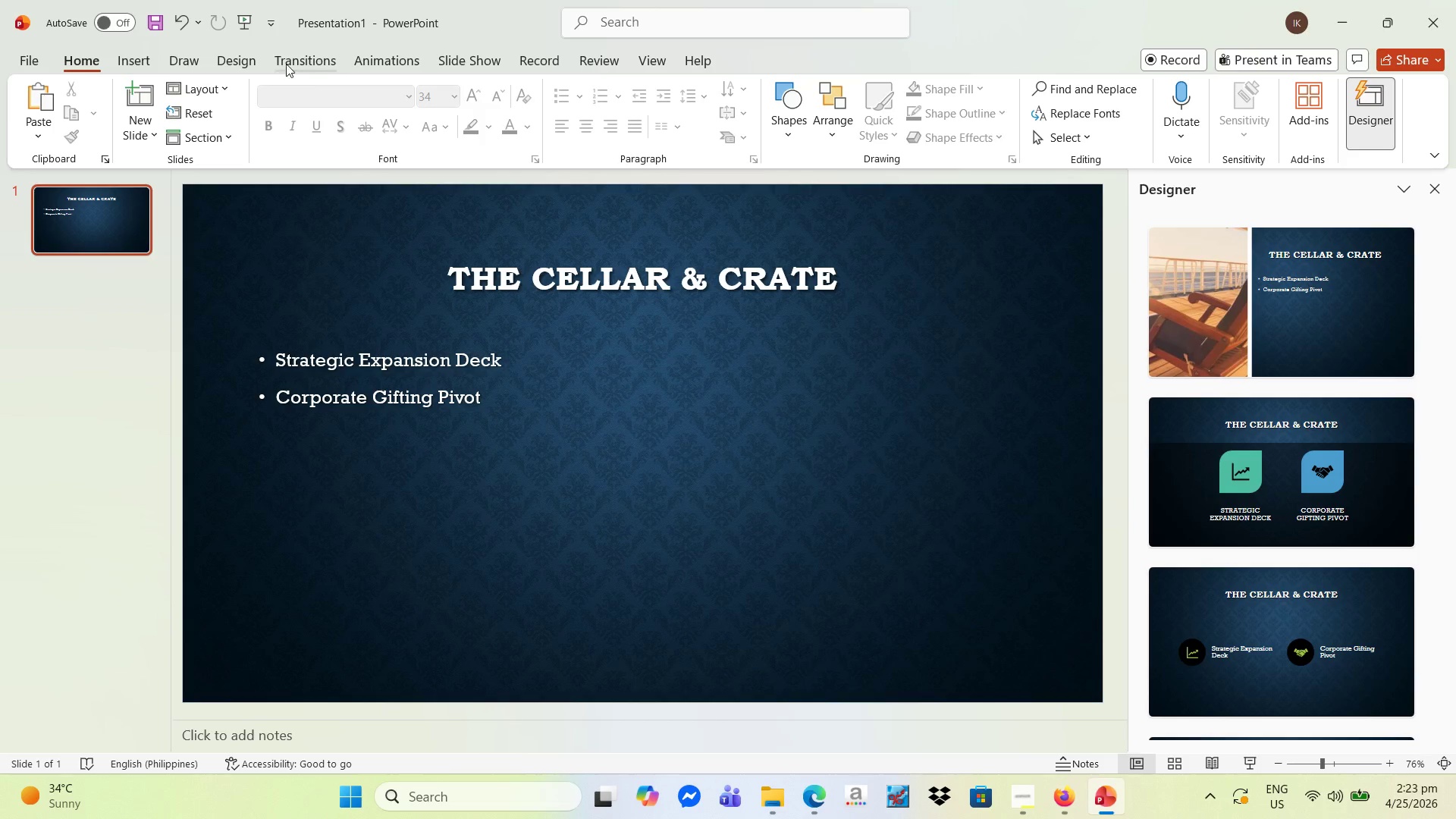 
left_click([153, 67])
 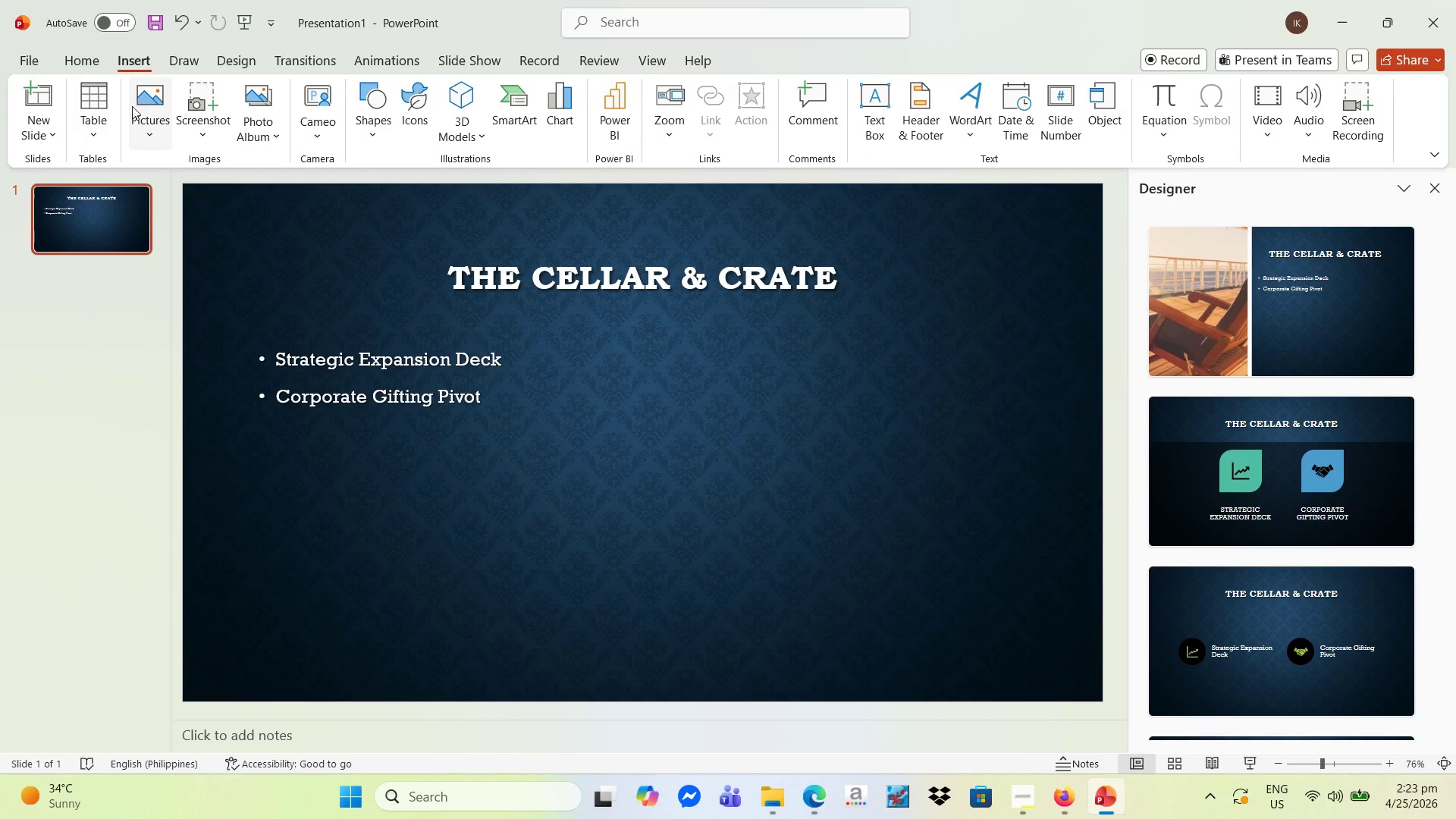 
left_click([129, 108])
 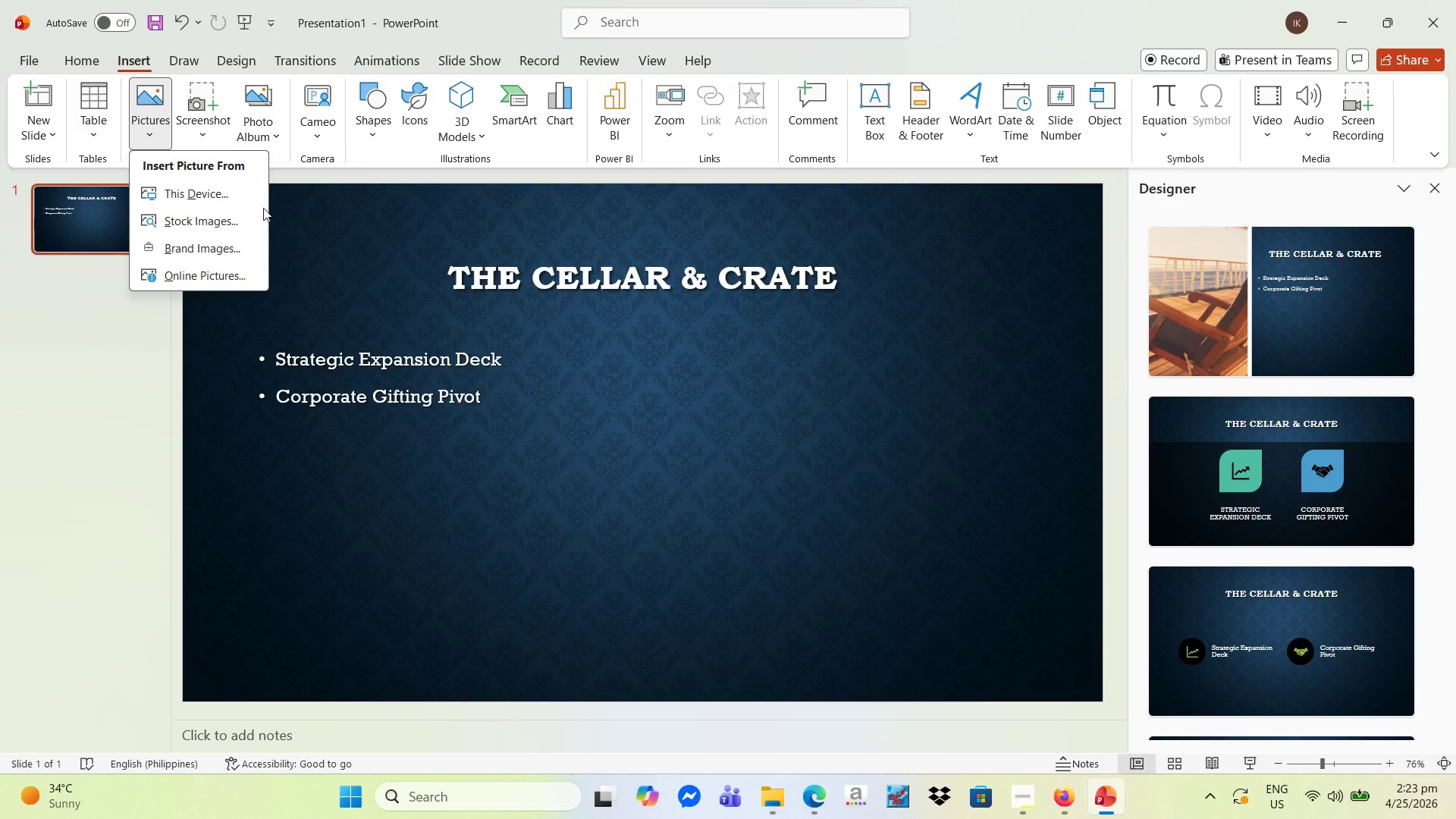 
left_click([222, 184])
 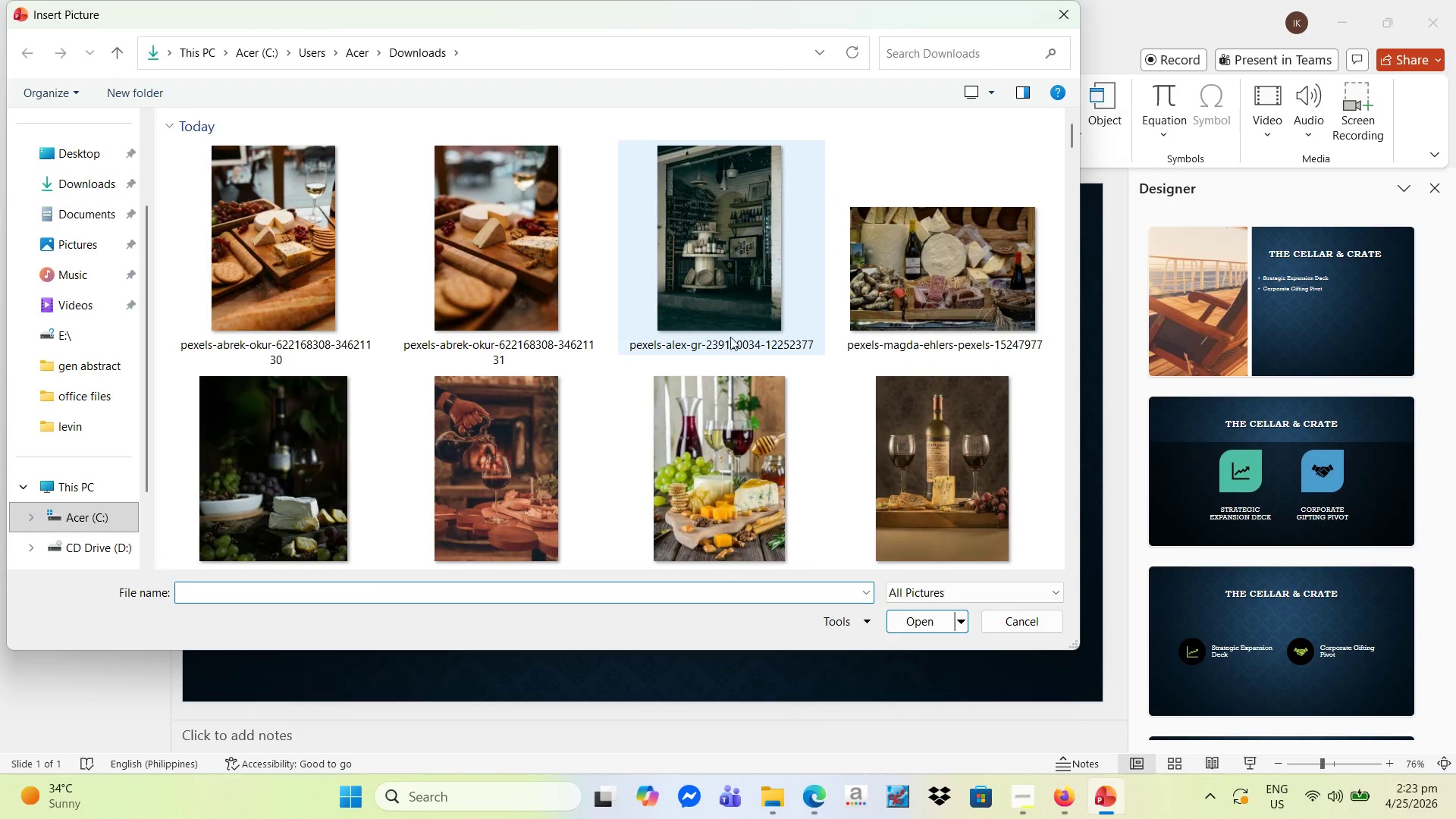 
scroll: coordinate [742, 453], scroll_direction: down, amount: 2.0
 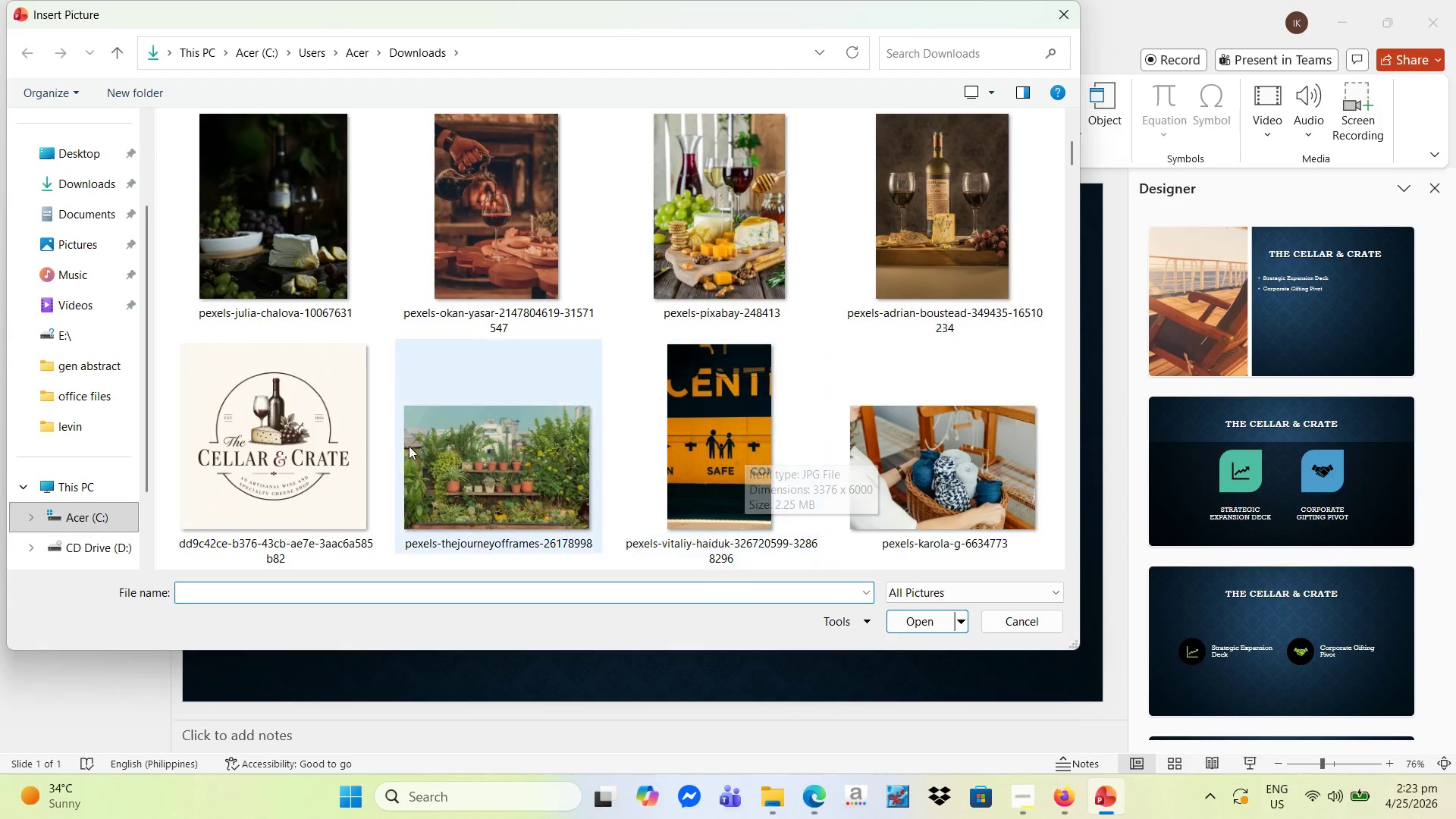 
left_click([347, 457])
 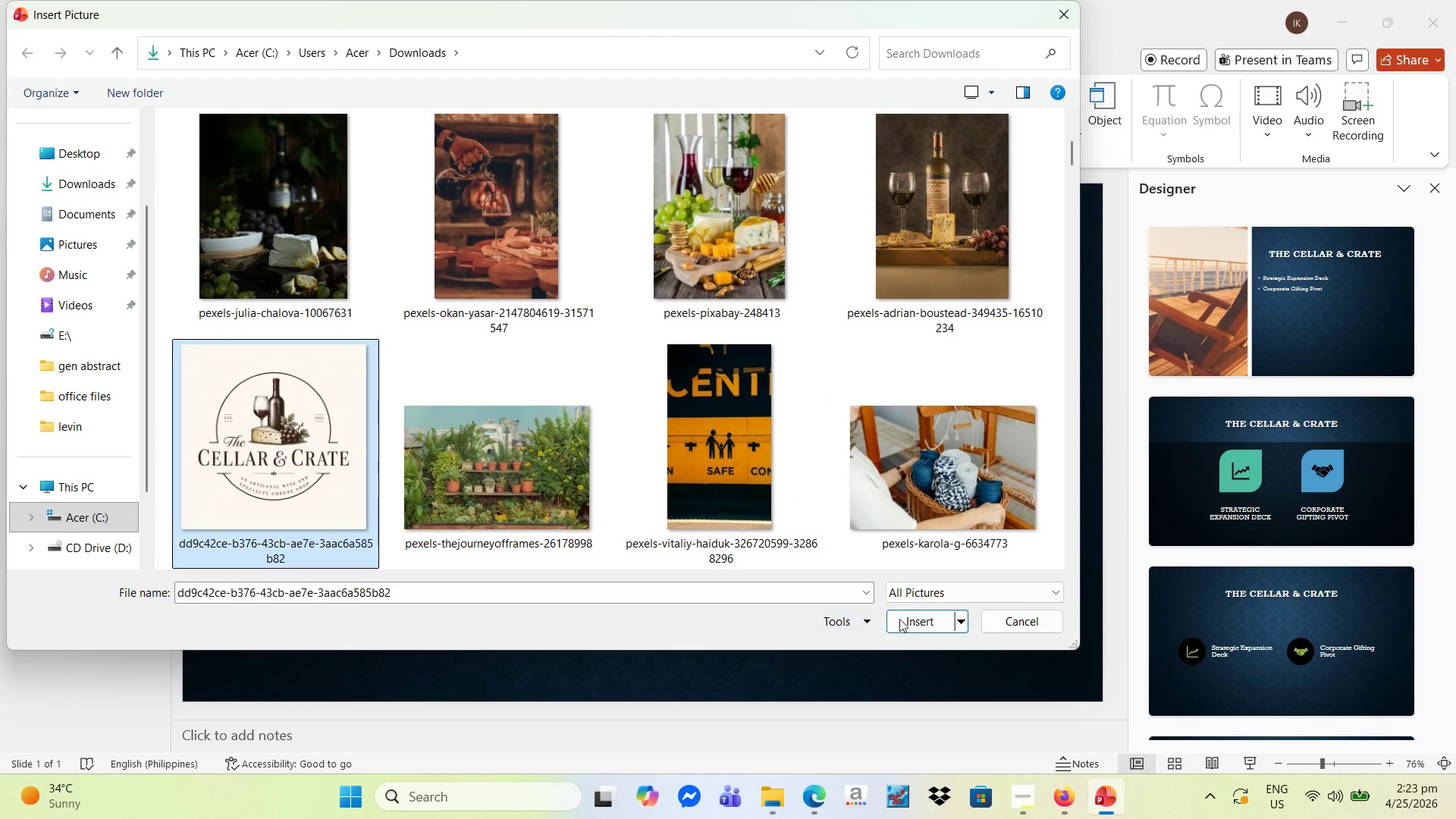 
left_click([913, 622])
 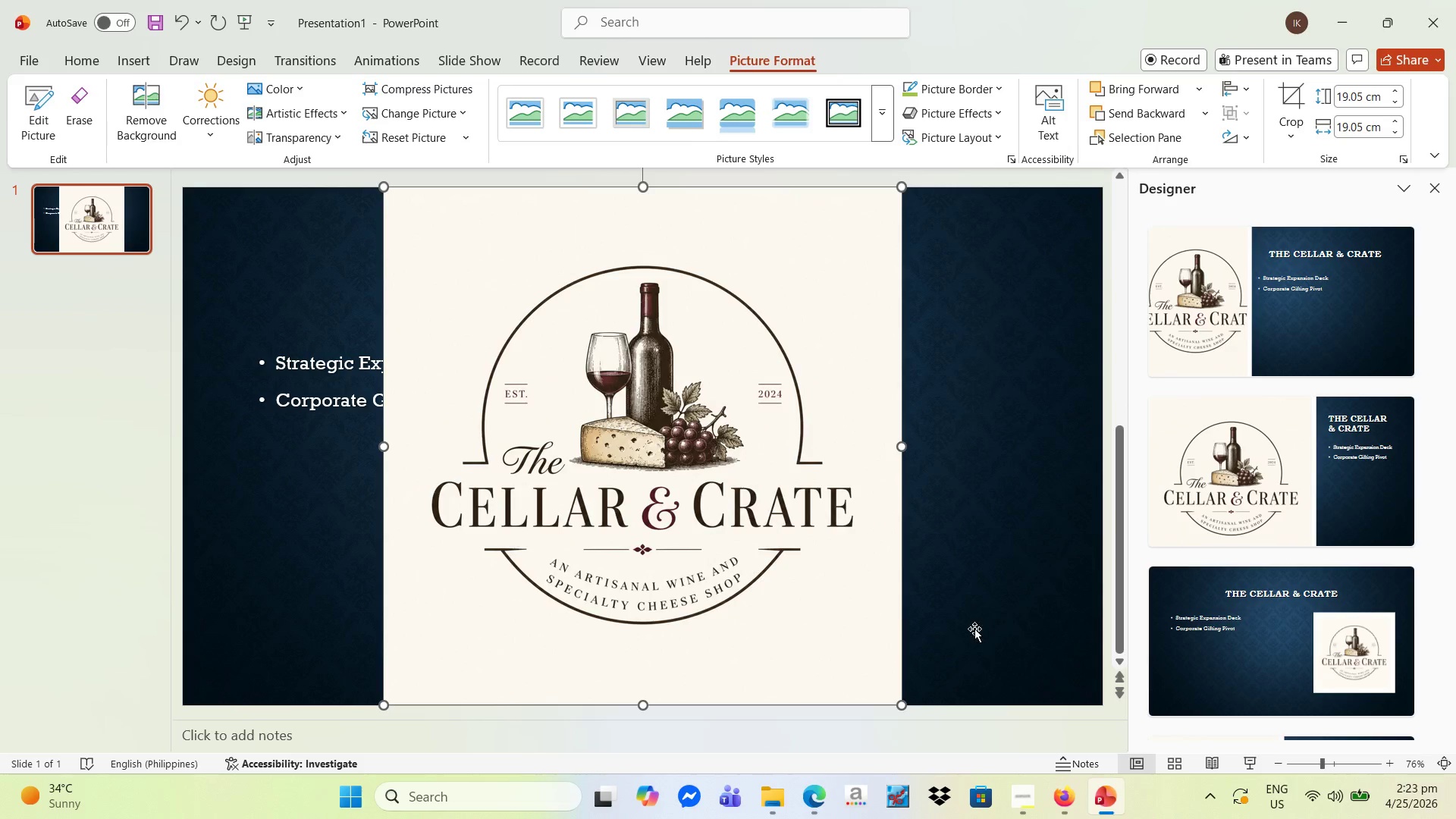 
key(Alt+Tab)